 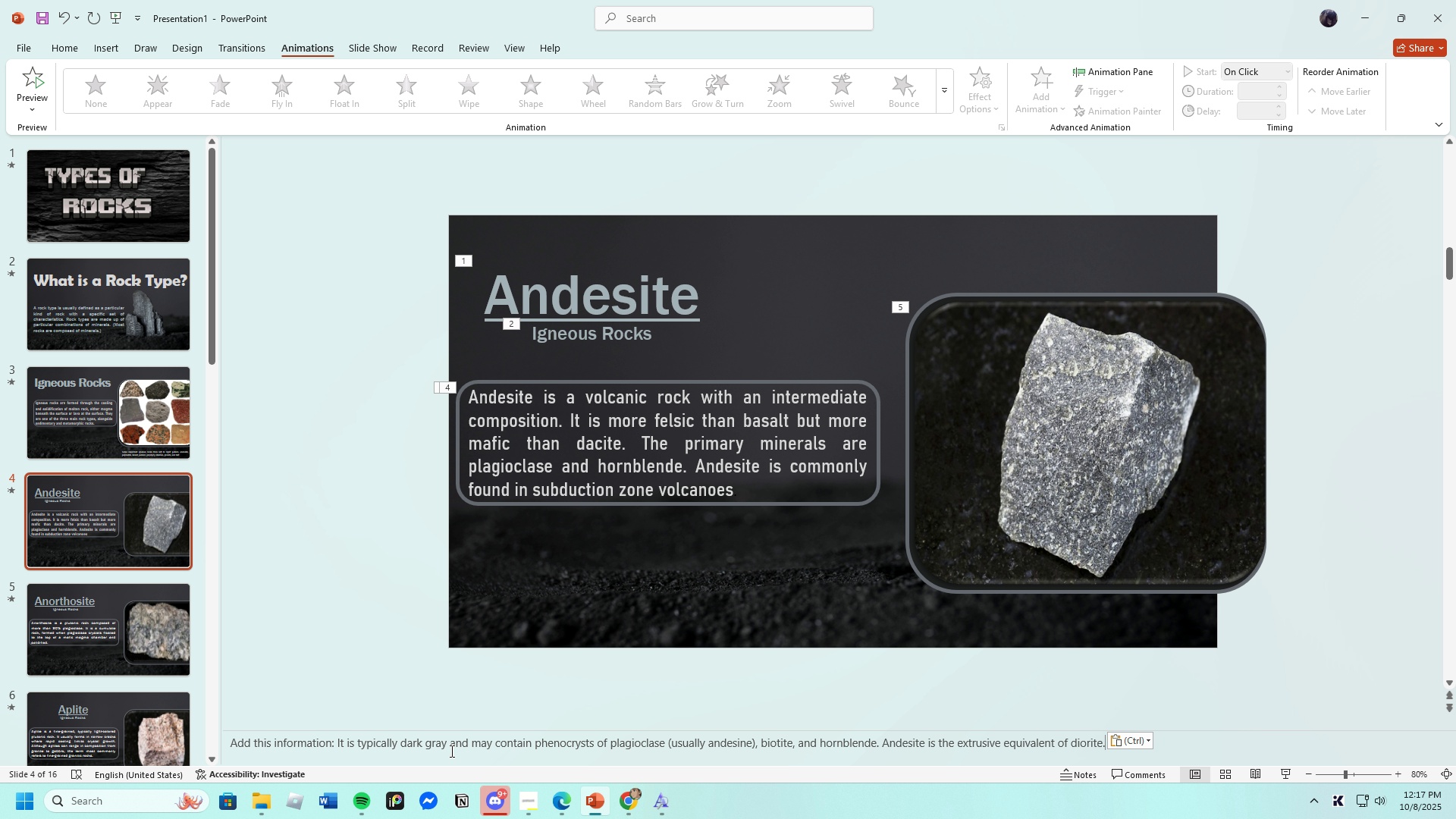 
scroll: coordinate [102, 642], scroll_direction: down, amount: 27.0
 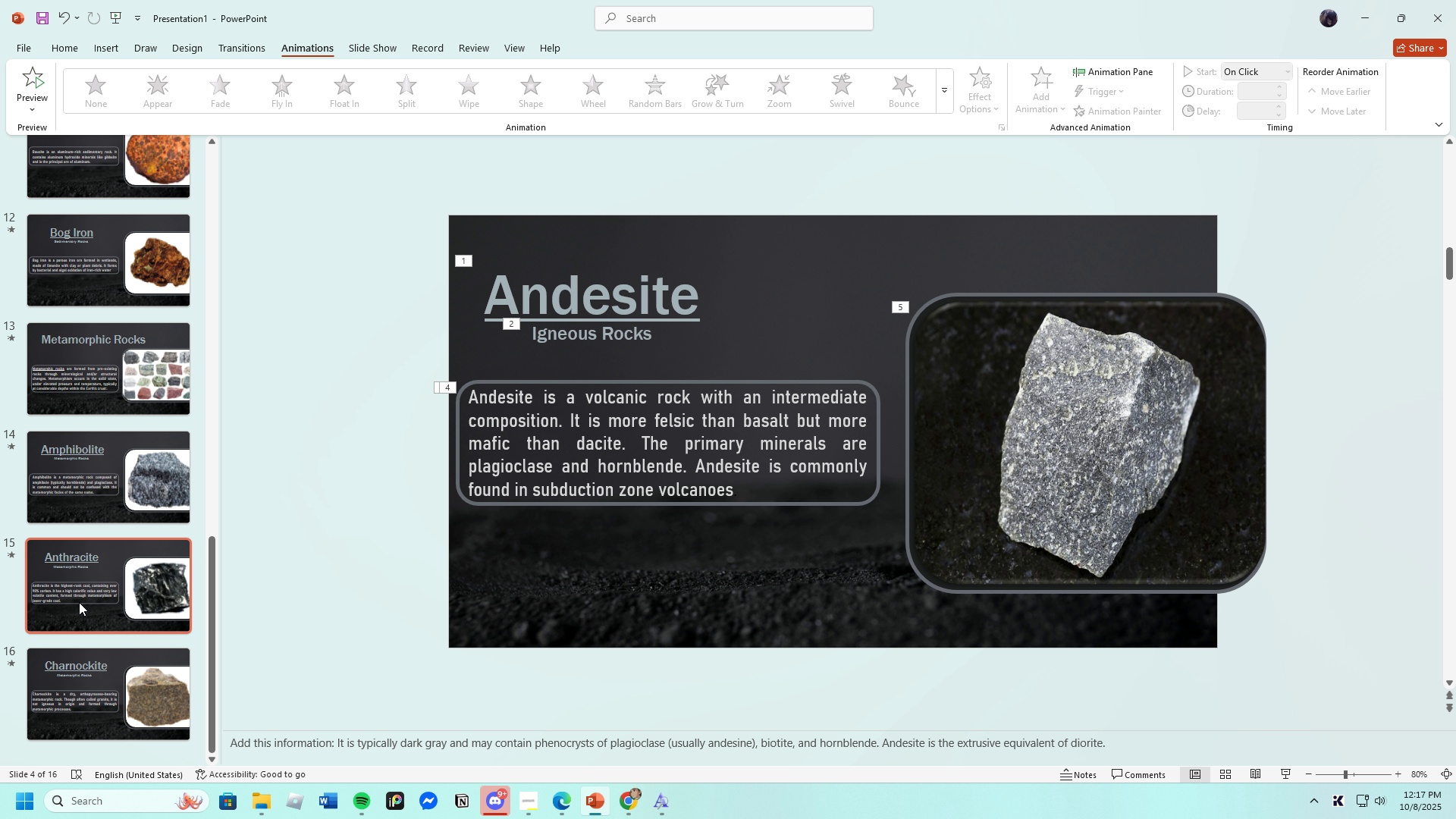 
scroll: coordinate [78, 592], scroll_direction: up, amount: 15.0
 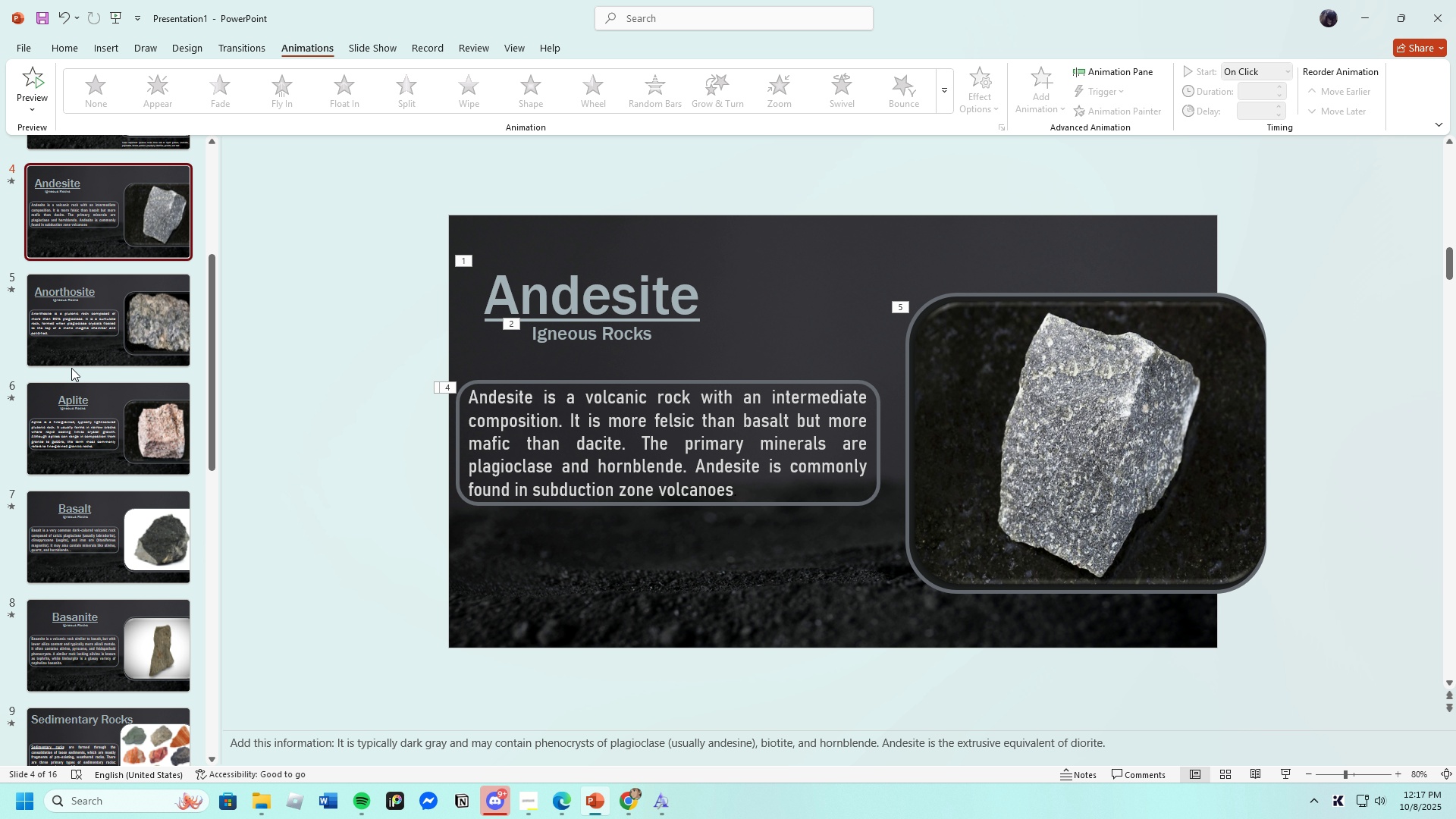 
scroll: coordinate [90, 531], scroll_direction: down, amount: 6.0
 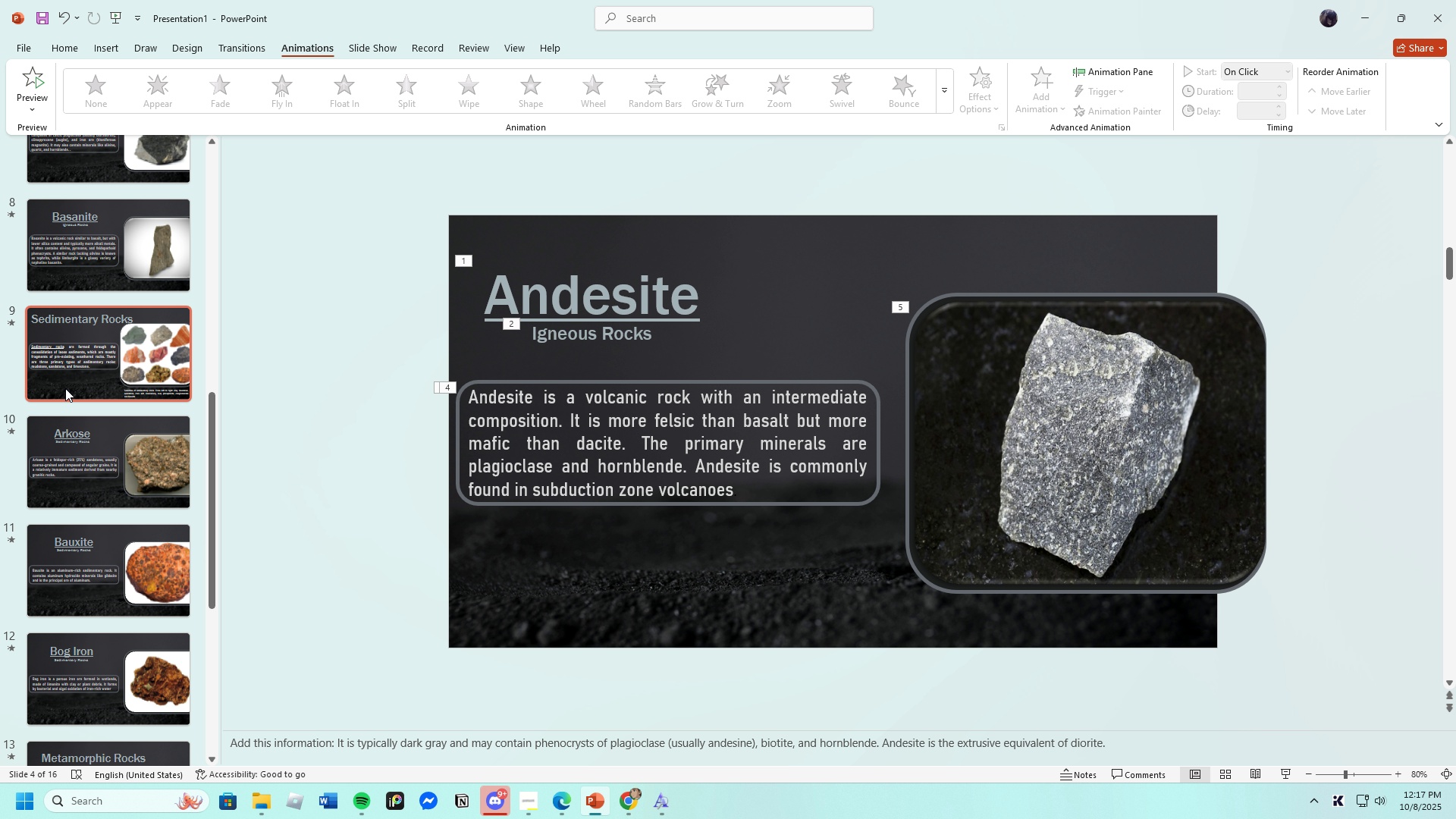 
left_click([65, 388])
 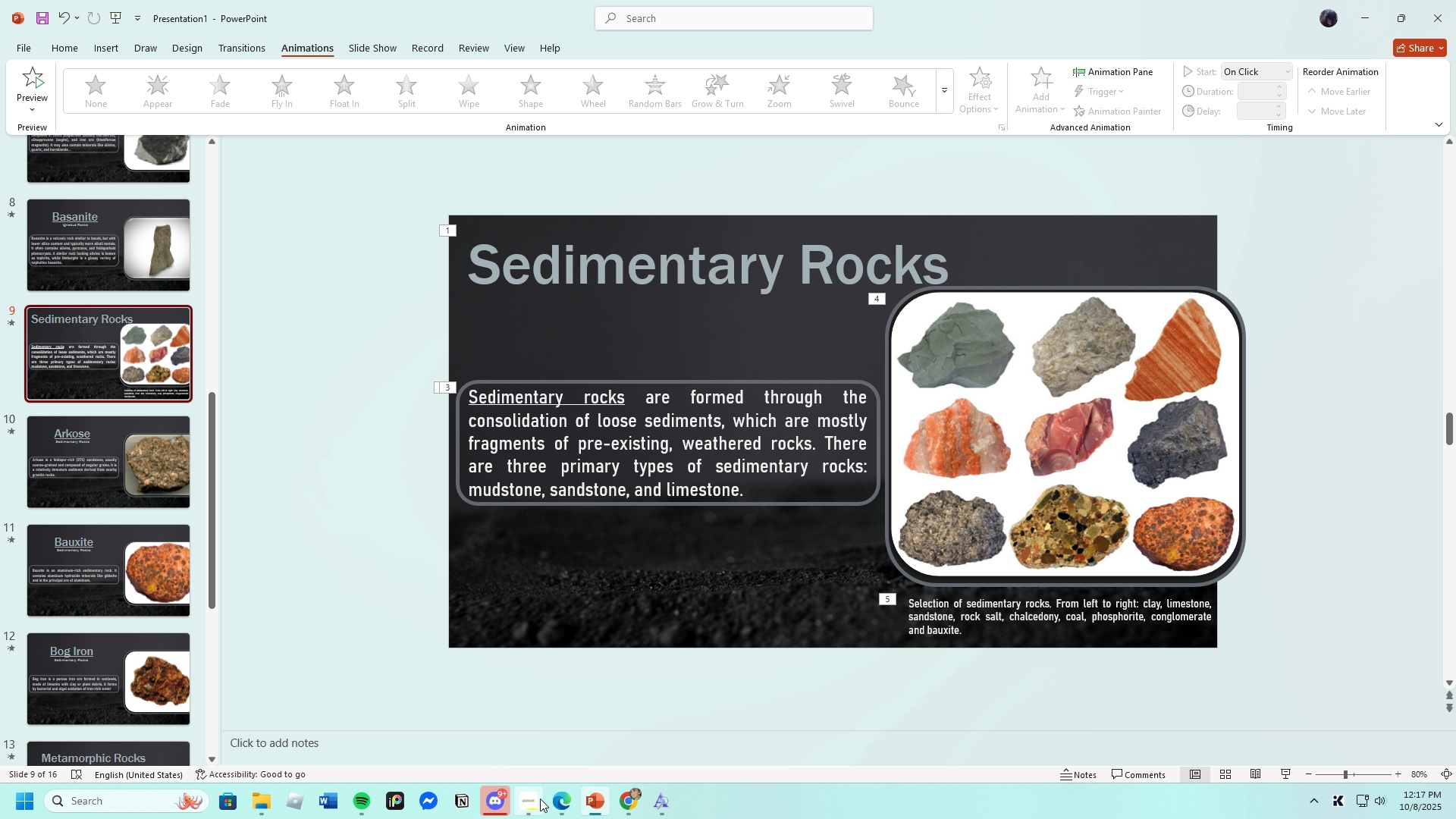 
left_click([563, 799])
 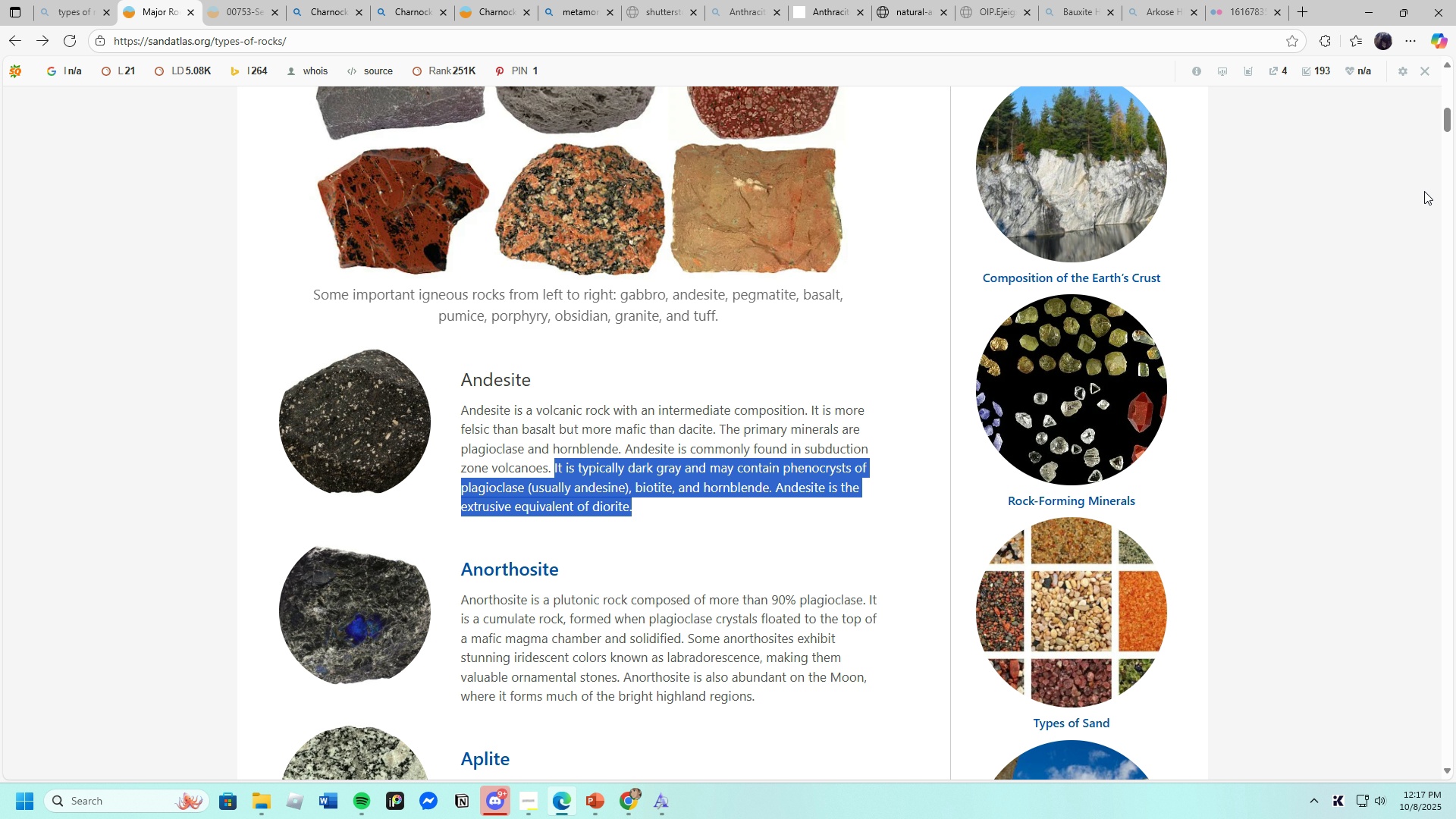 
scroll: coordinate [607, 593], scroll_direction: down, amount: 107.0
 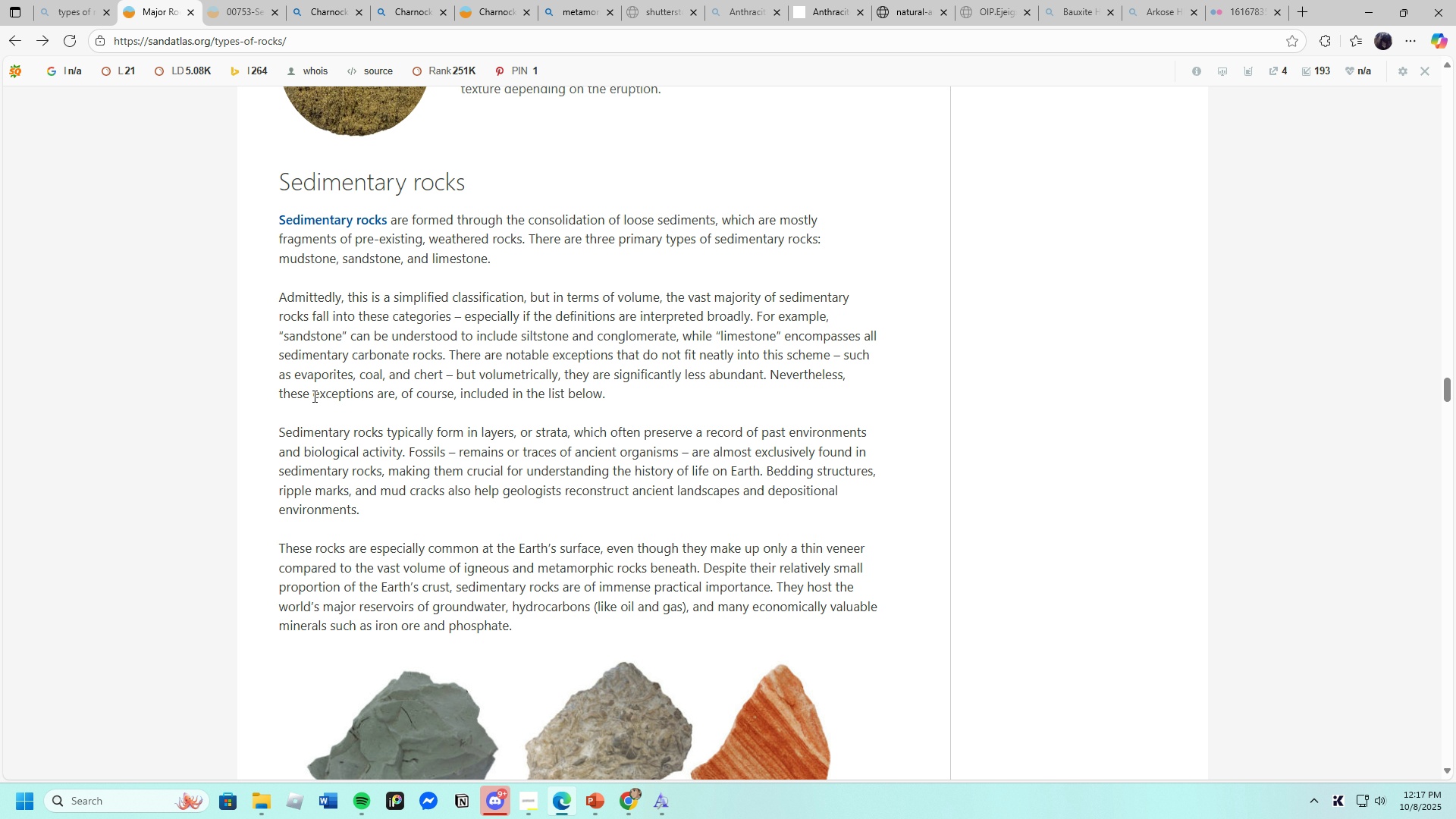 
wait(15.67)
 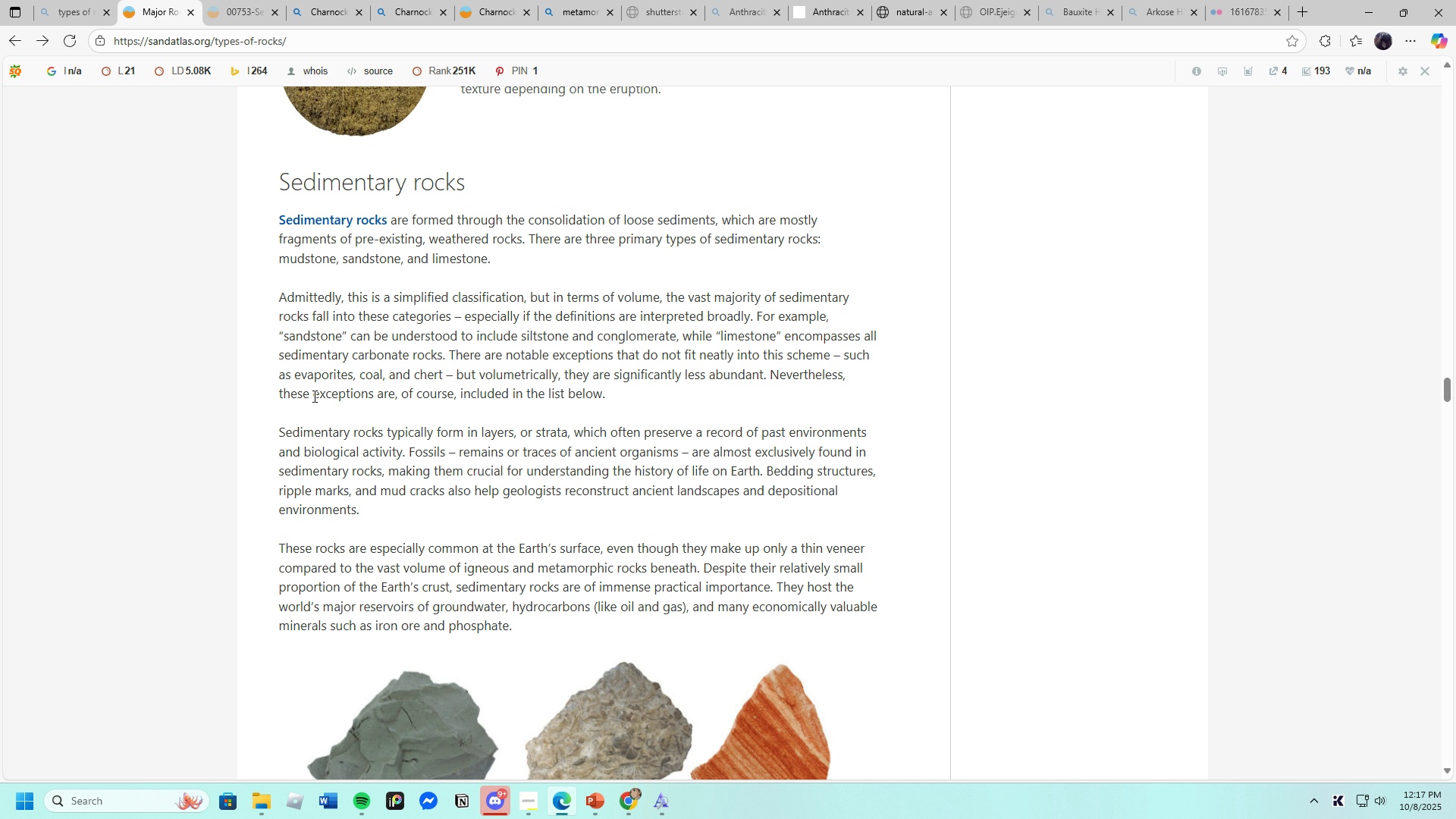 
left_click([441, 347])
 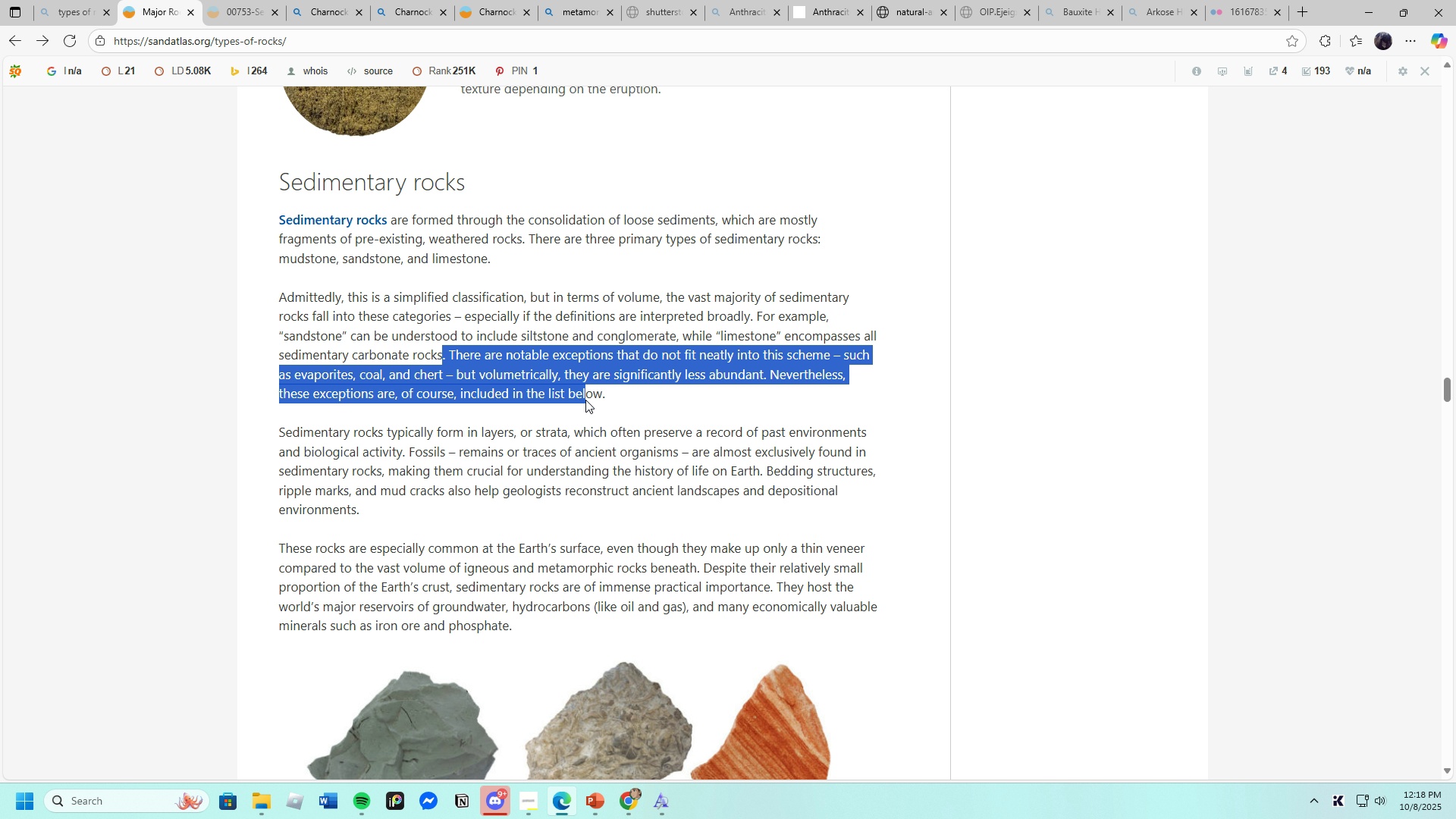 
left_click([577, 527])
 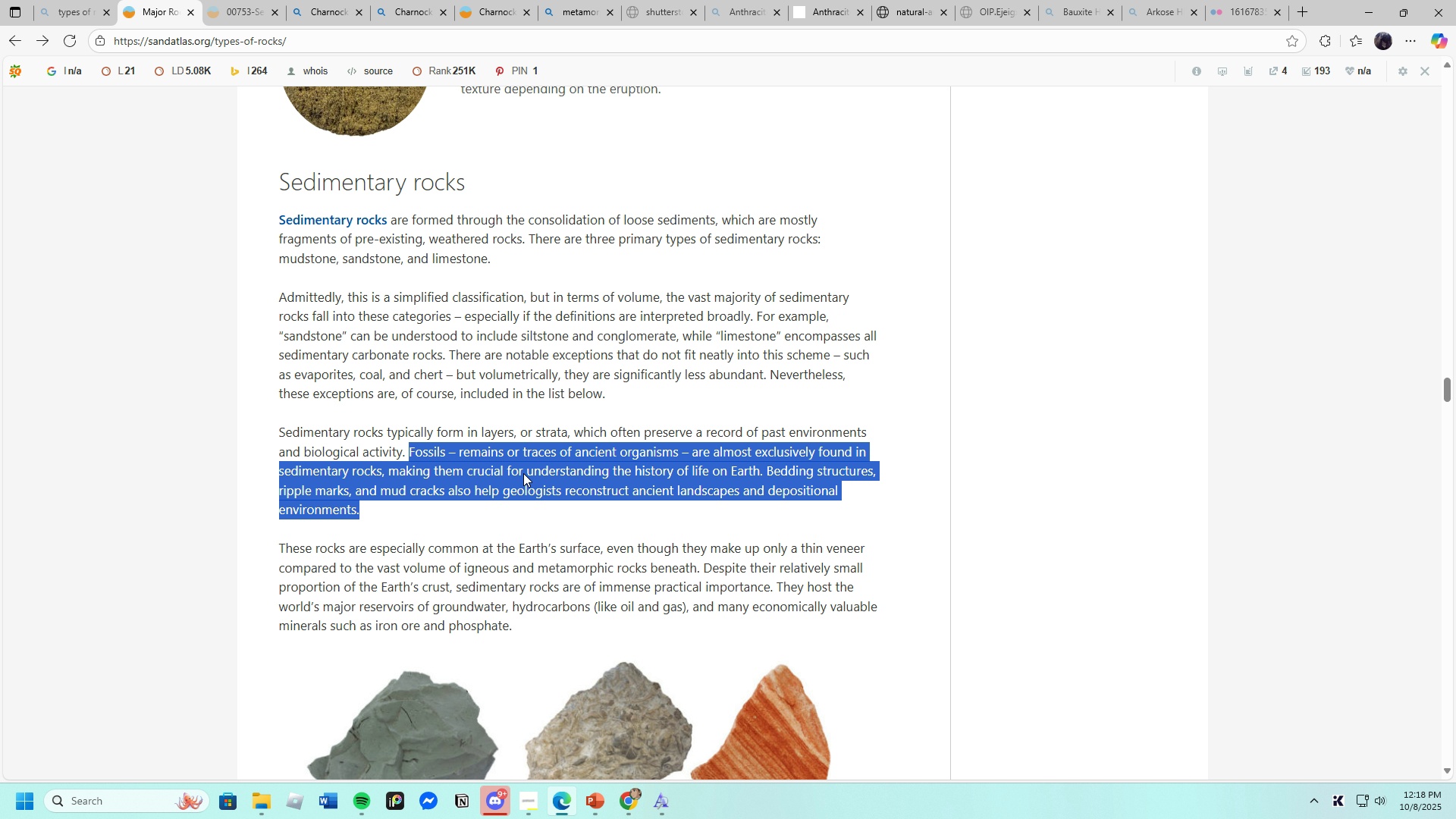 
wait(8.54)
 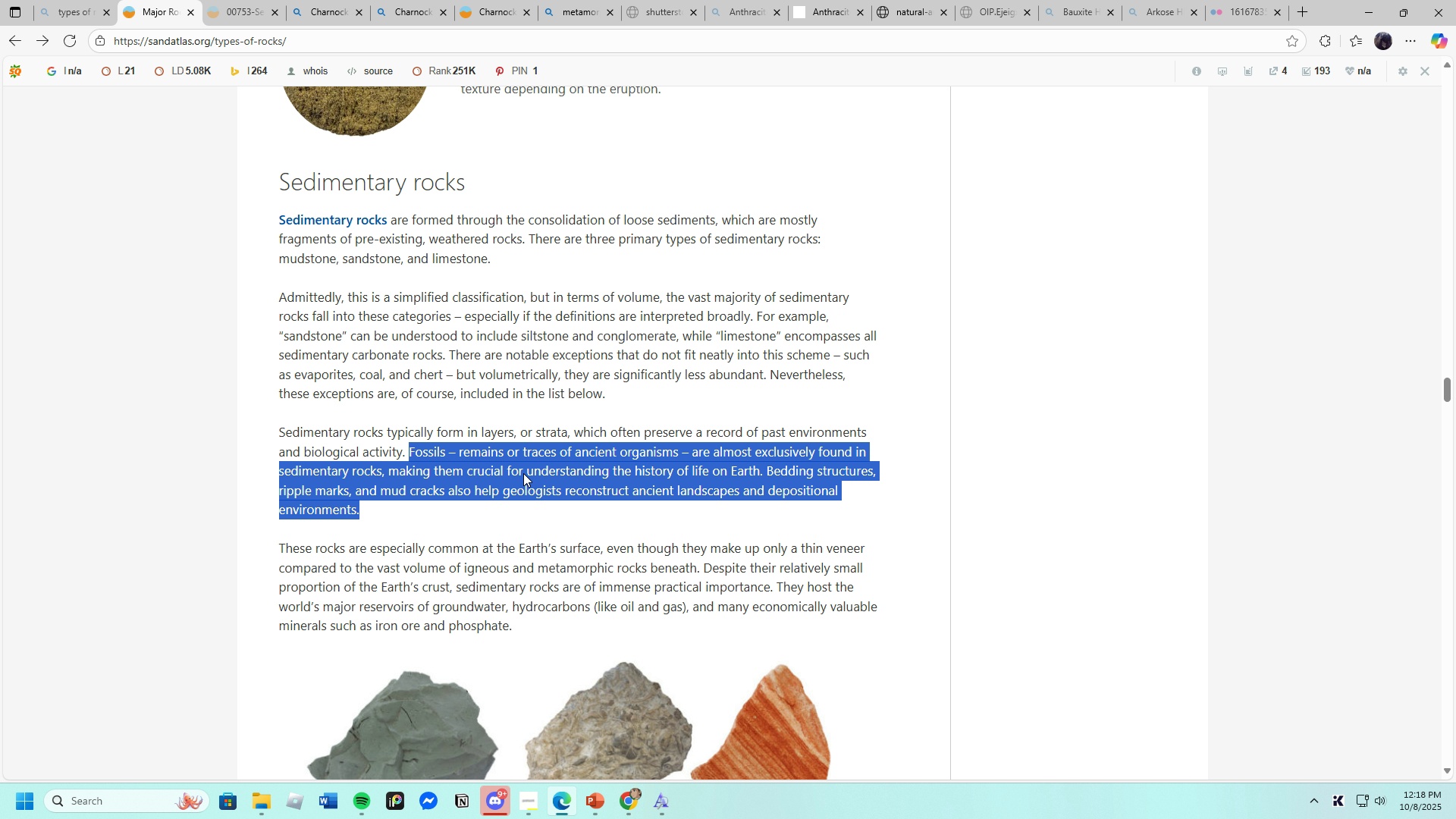 
type(Add this information : )